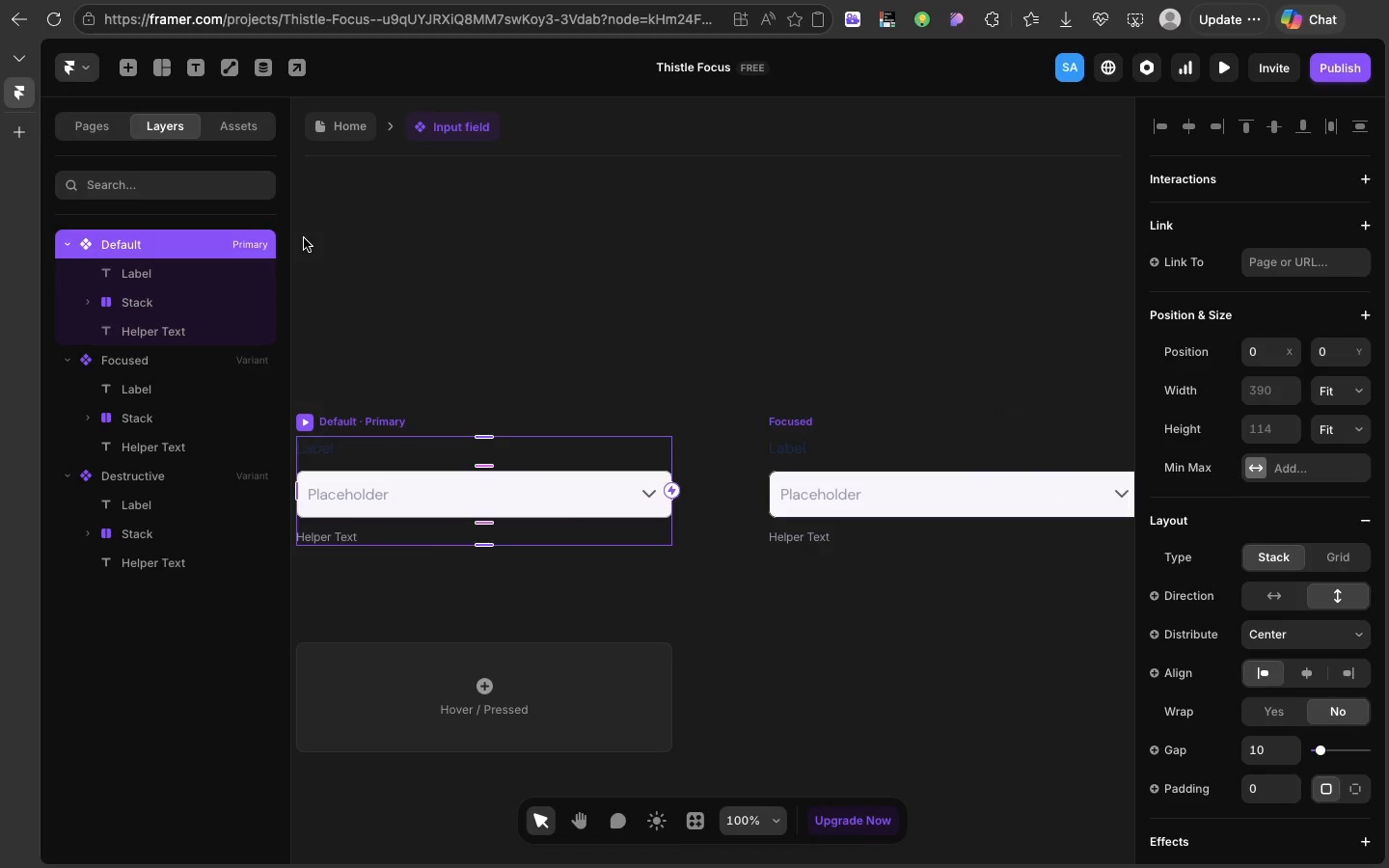 
wait(5.76)
 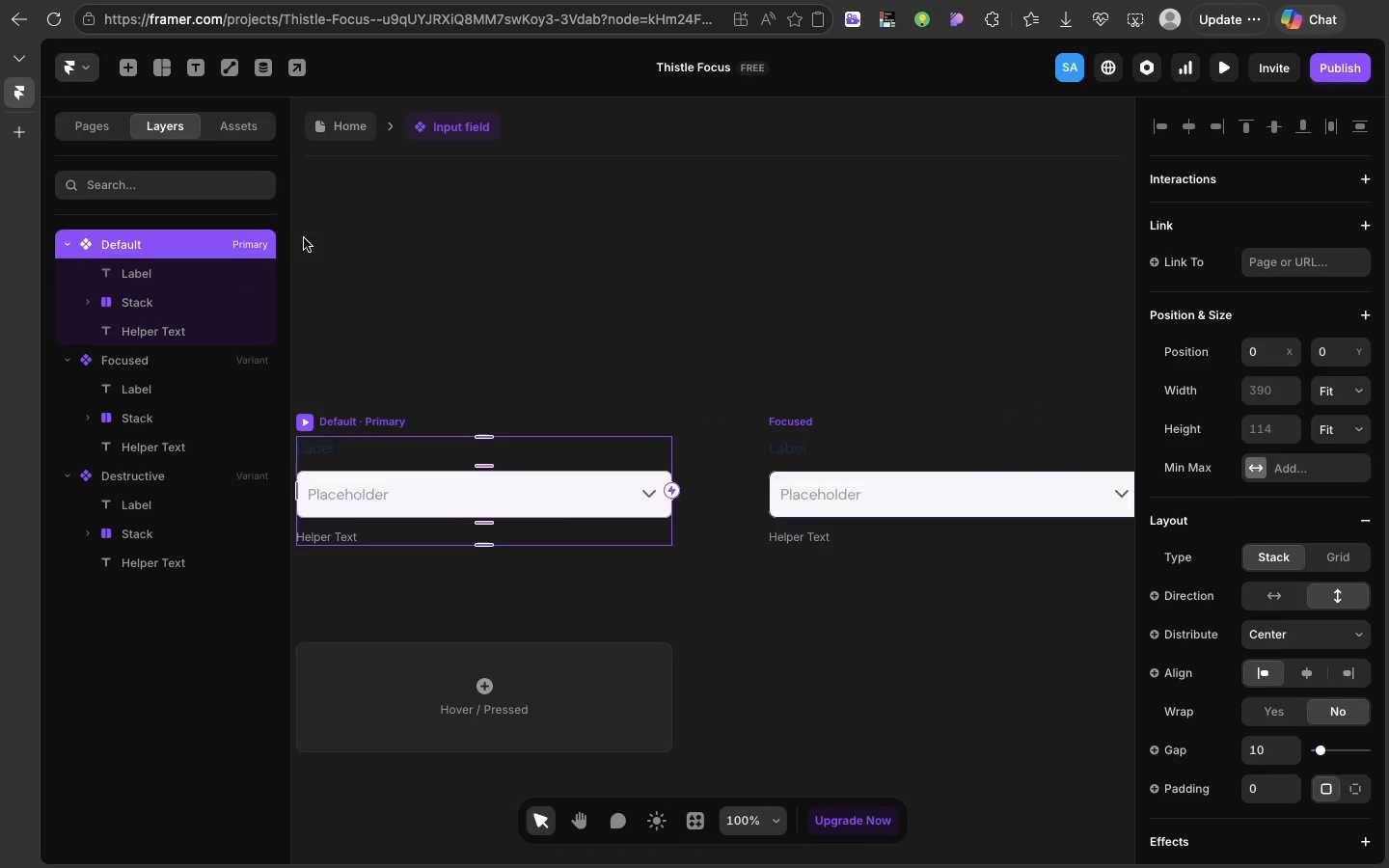 
scroll: coordinate [225, 280], scroll_direction: down, amount: 8.0
 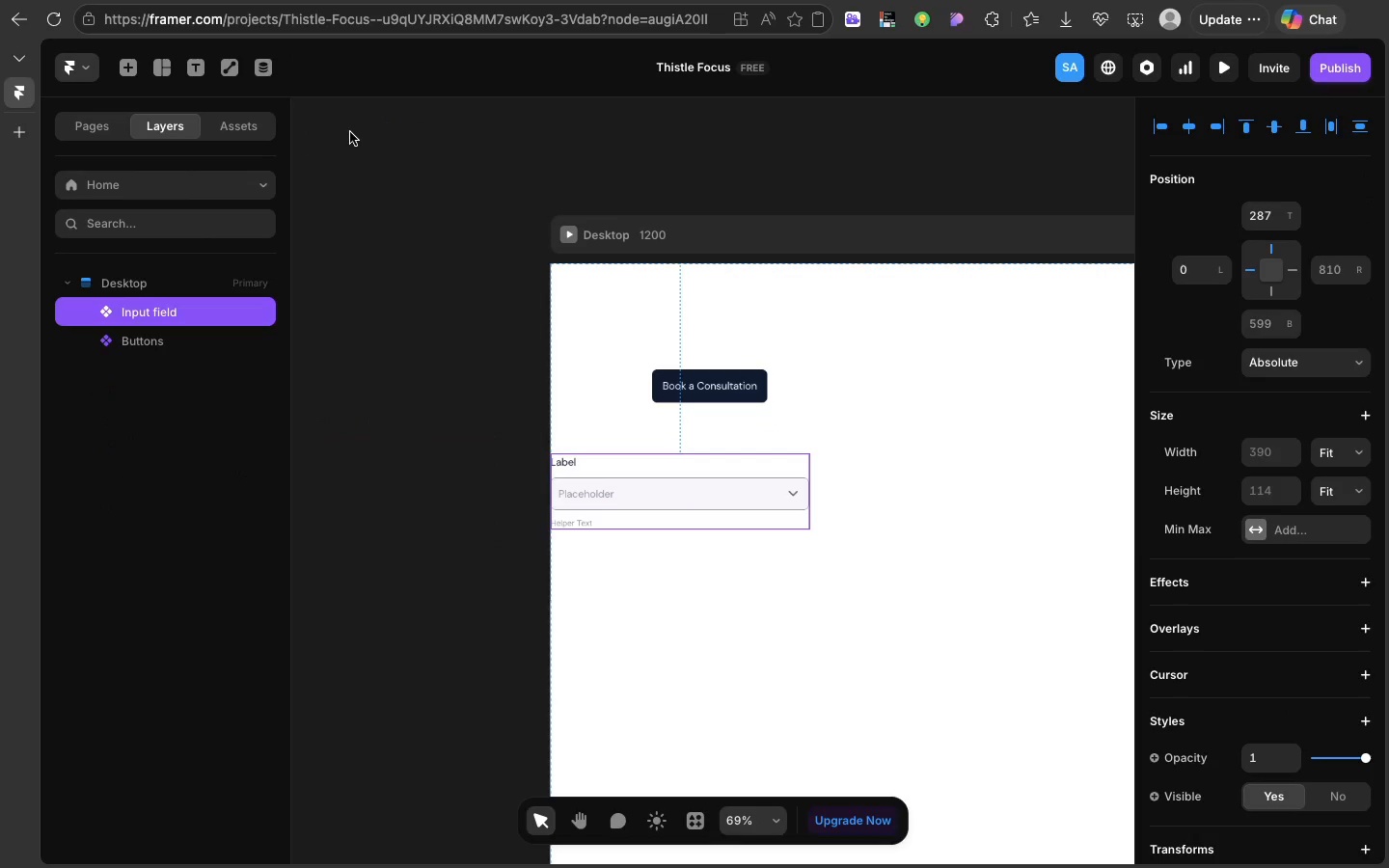 
left_click([350, 132])
 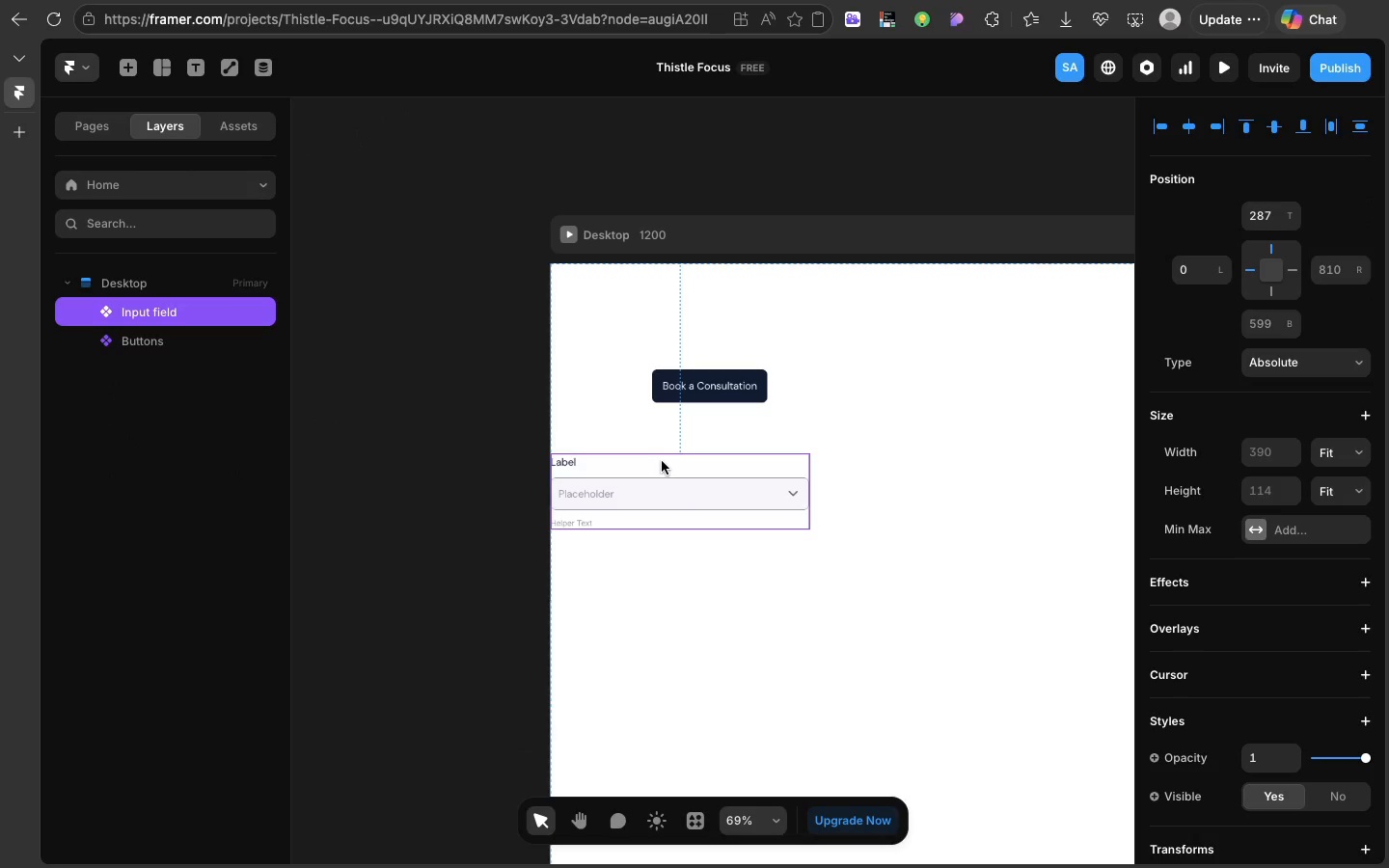 
left_click_drag(start_coordinate=[662, 461], to_coordinate=[760, 469])